 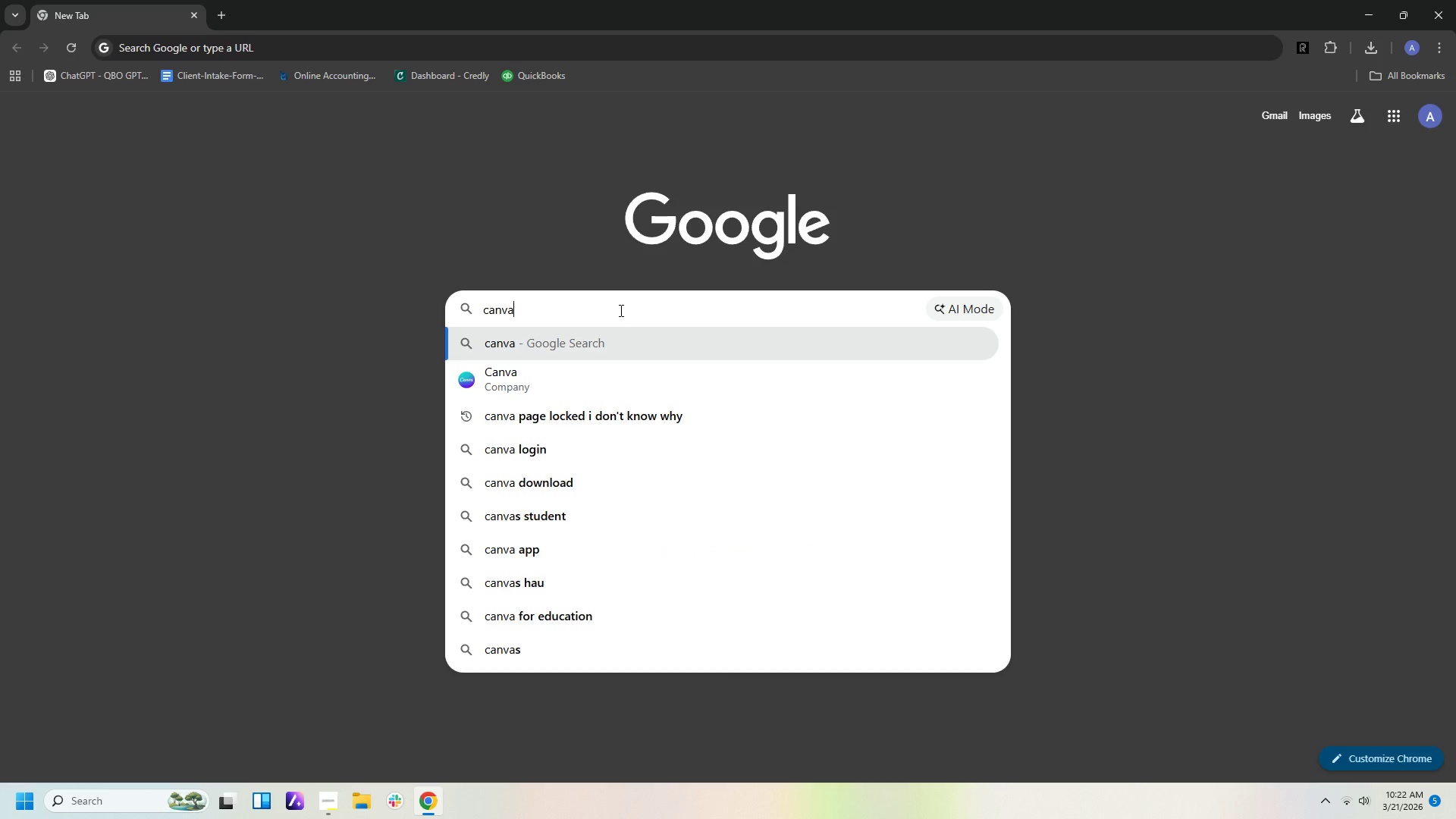 
key(Enter)
 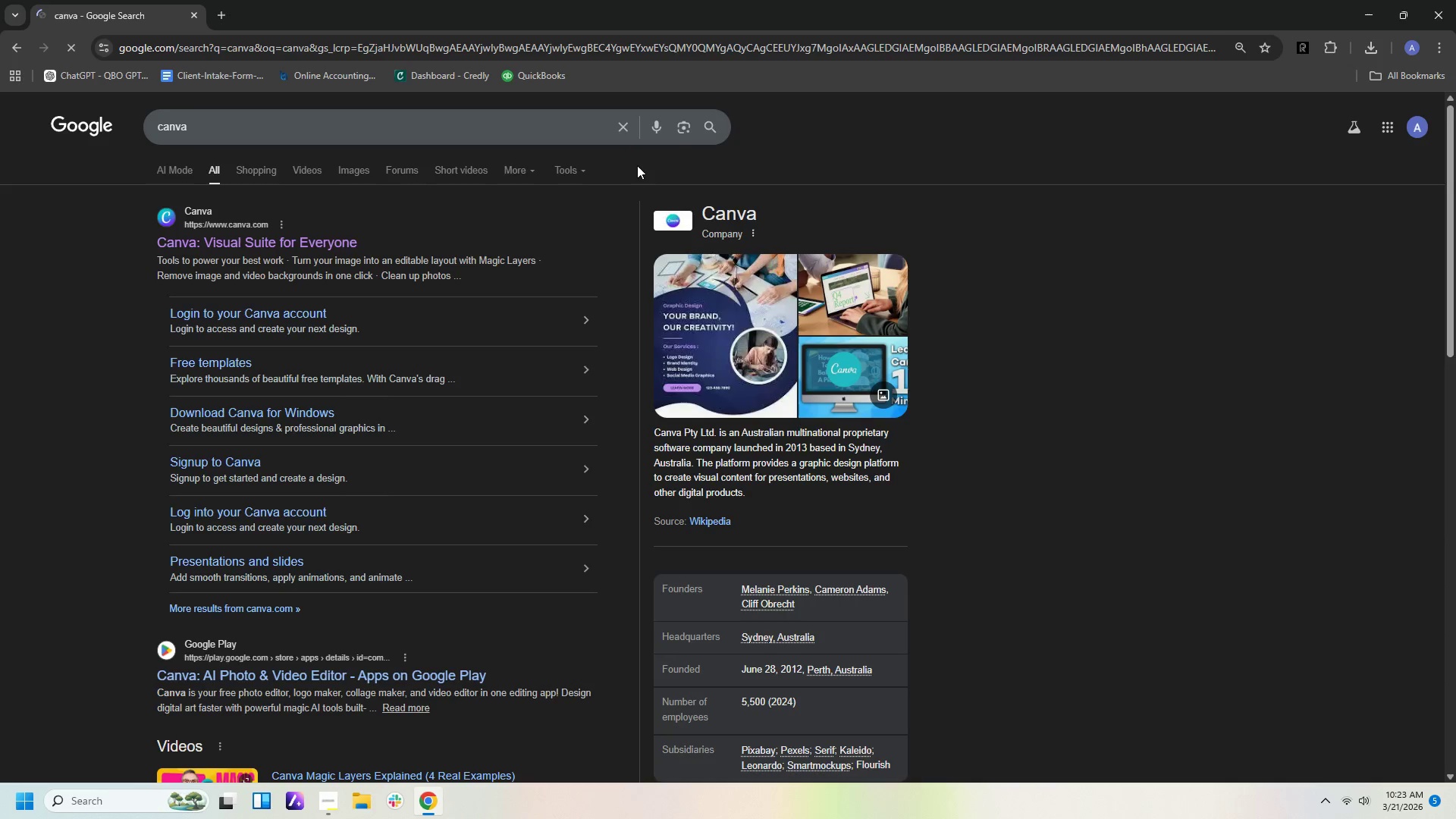 
left_click([289, 242])
 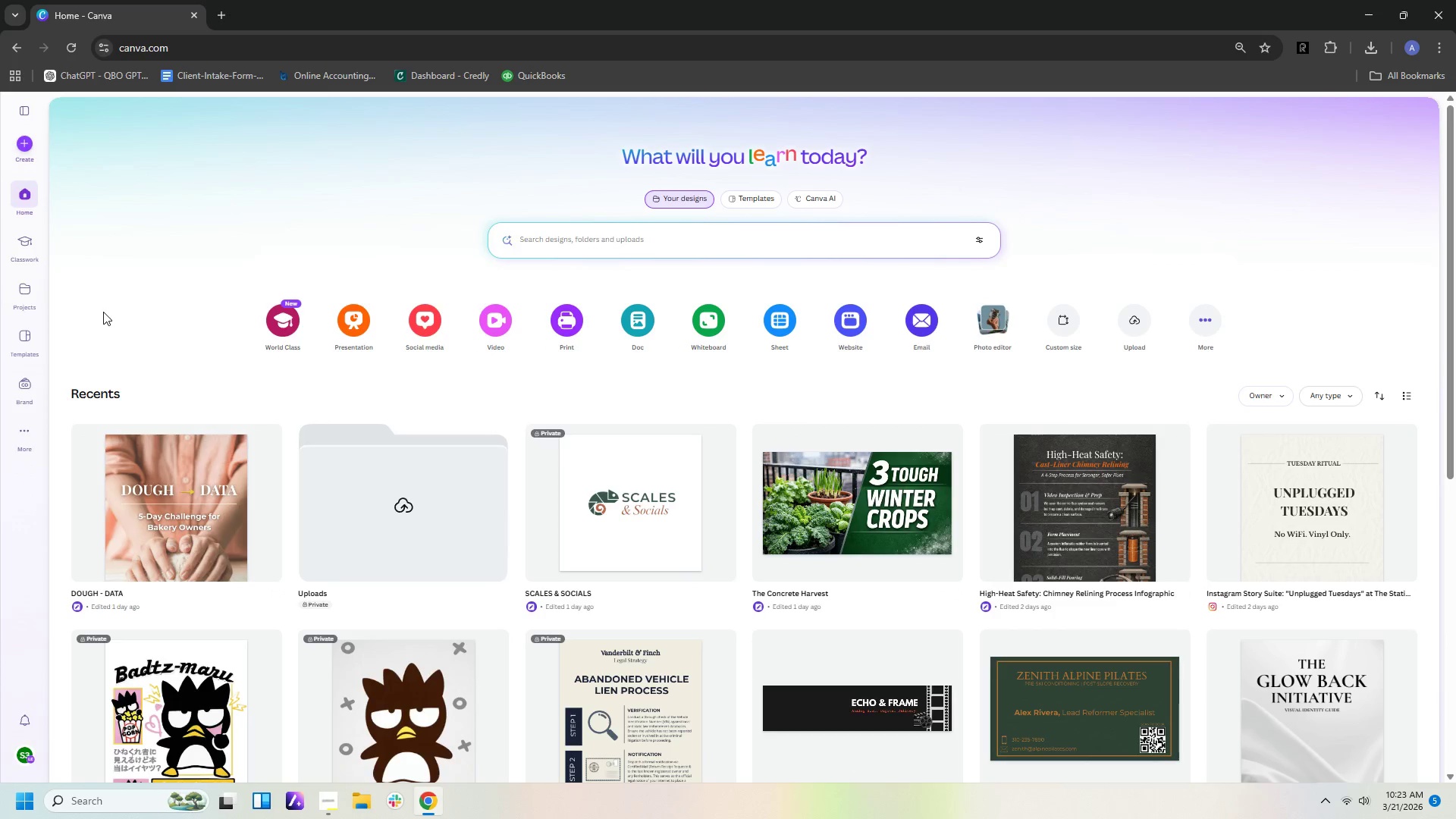 
wait(7.73)
 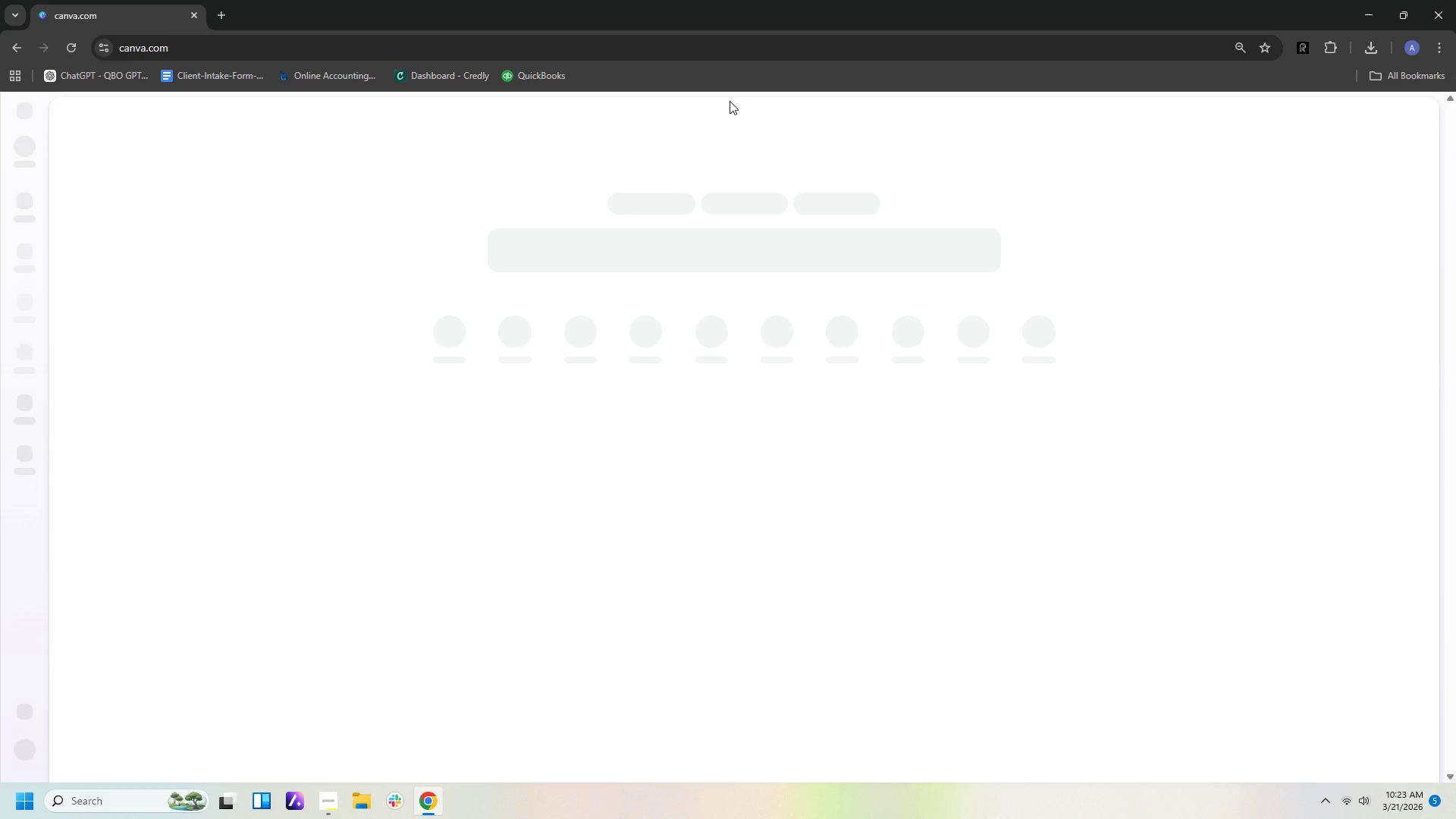 
left_click([23, 149])
 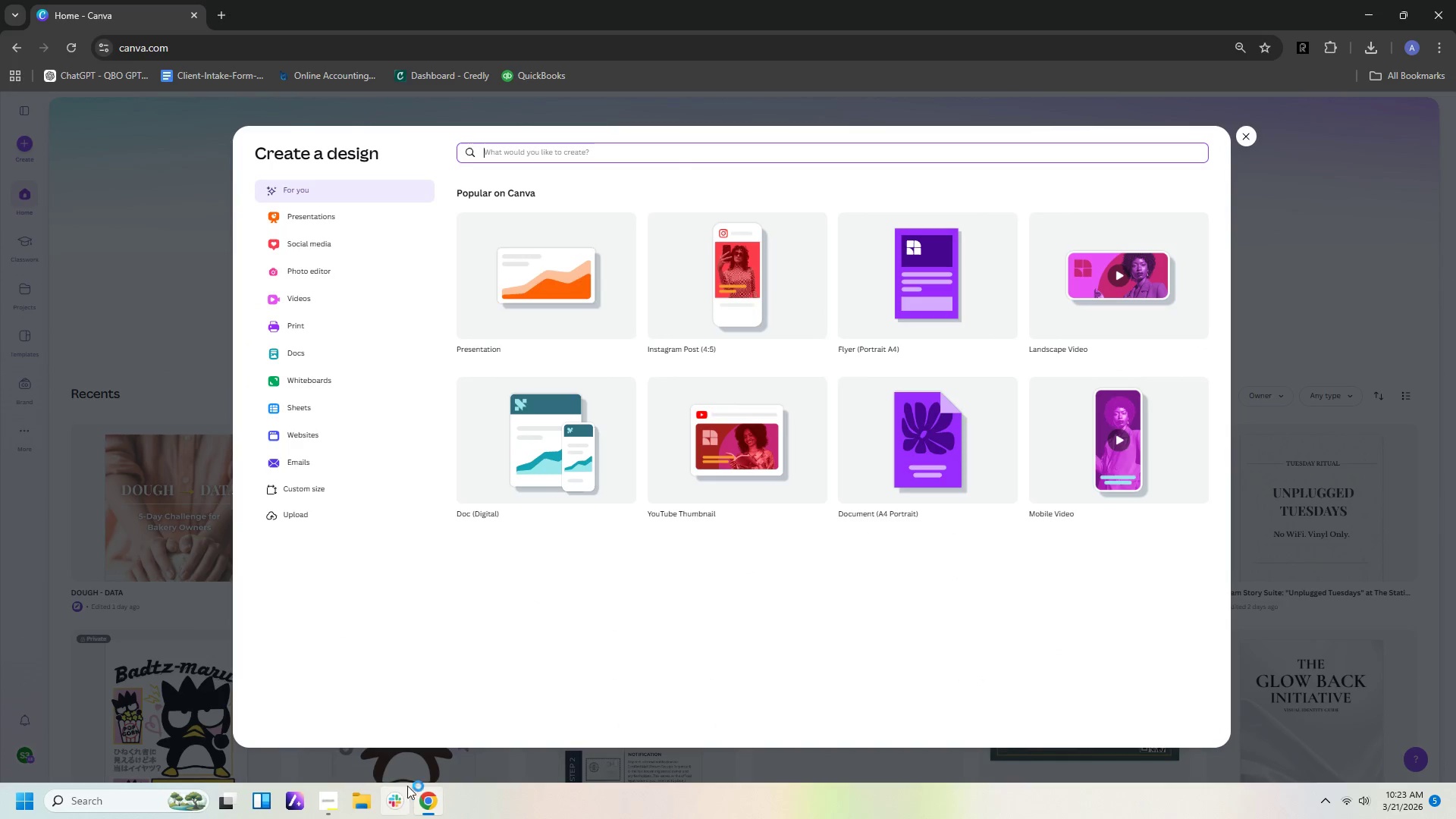 
left_click([334, 805])